 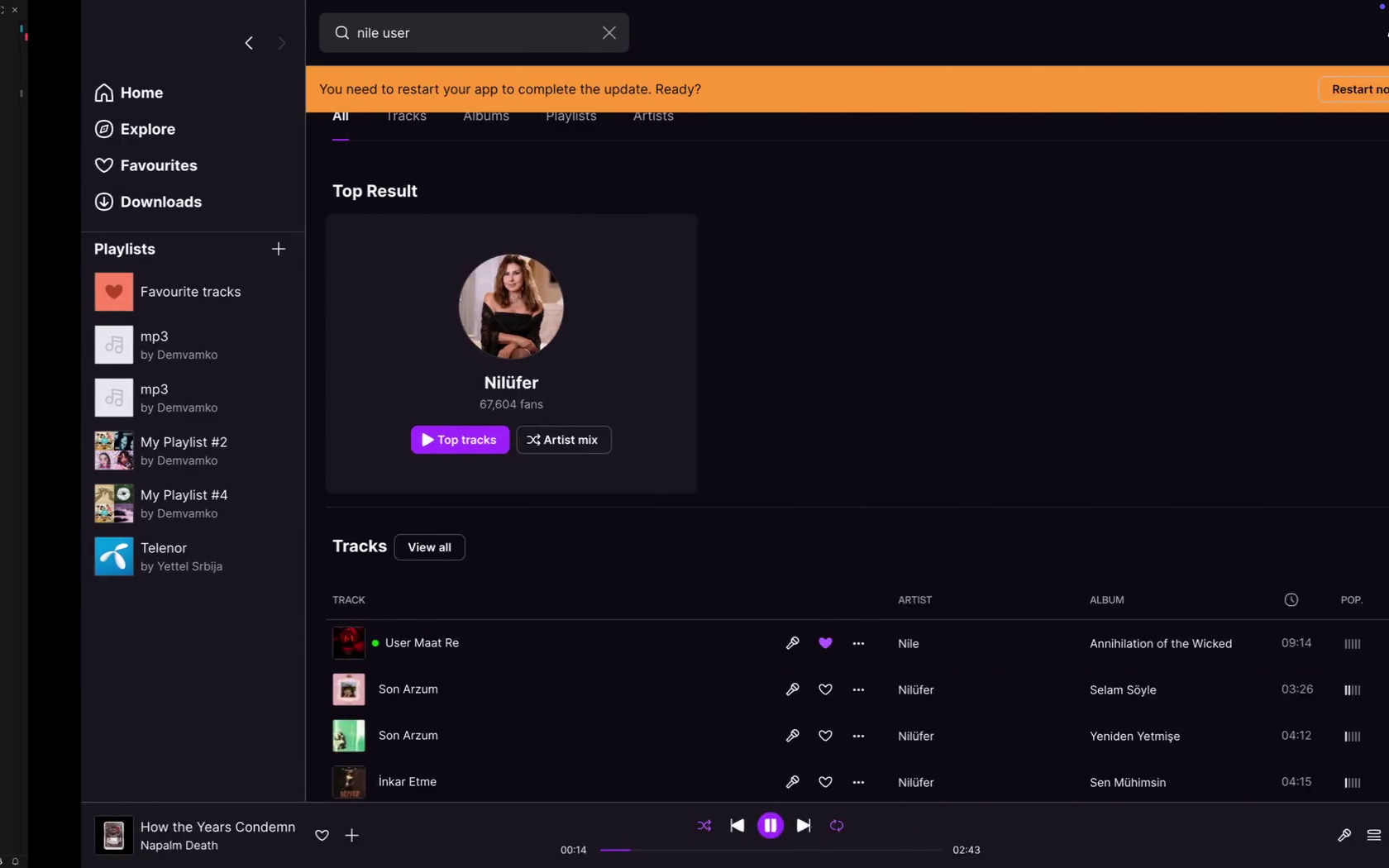 
key(Control+ArrowLeft)
 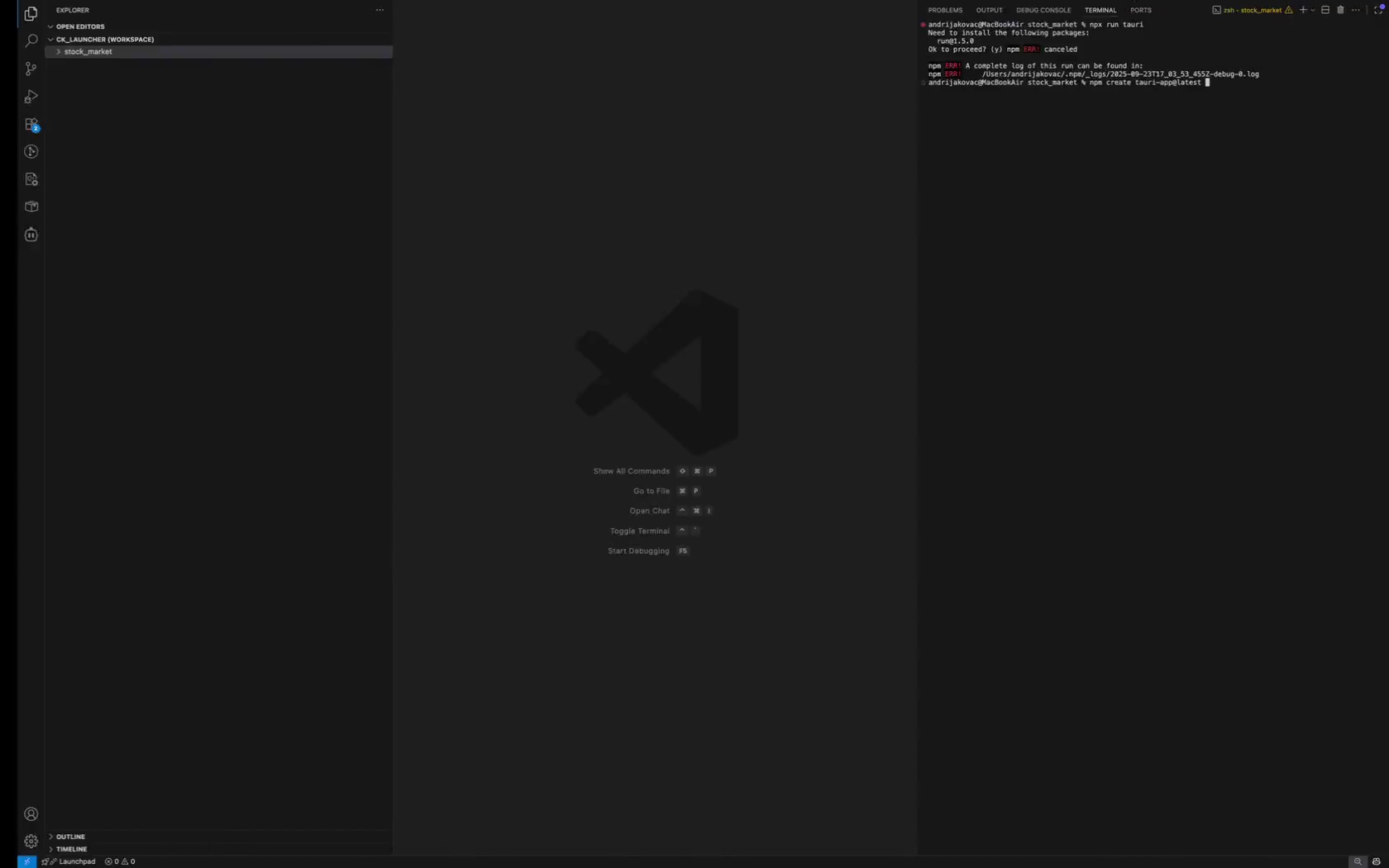 
key(Control+ArrowLeft)
 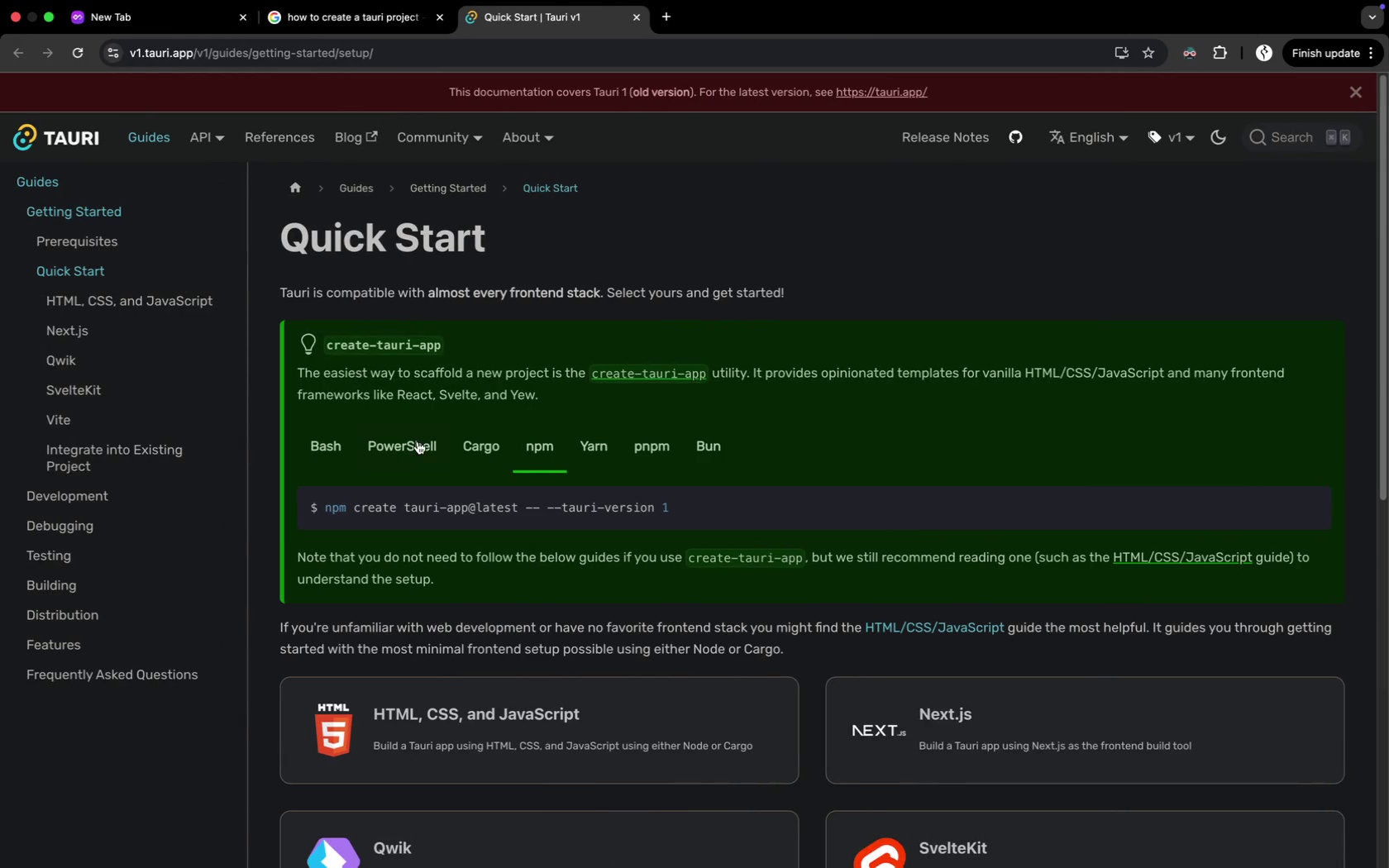 
key(Control+ArrowRight)
 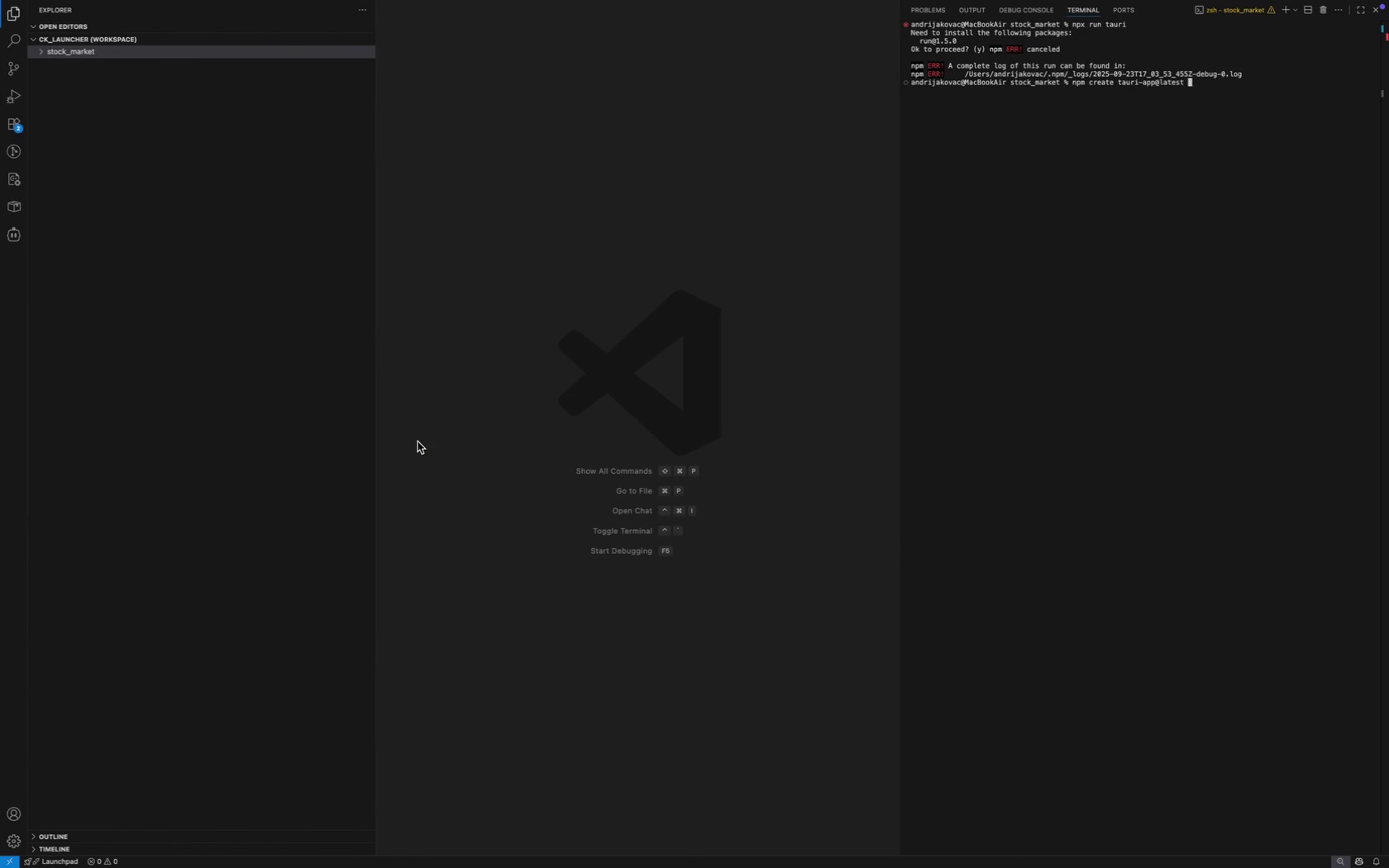 
key(Backspace)
 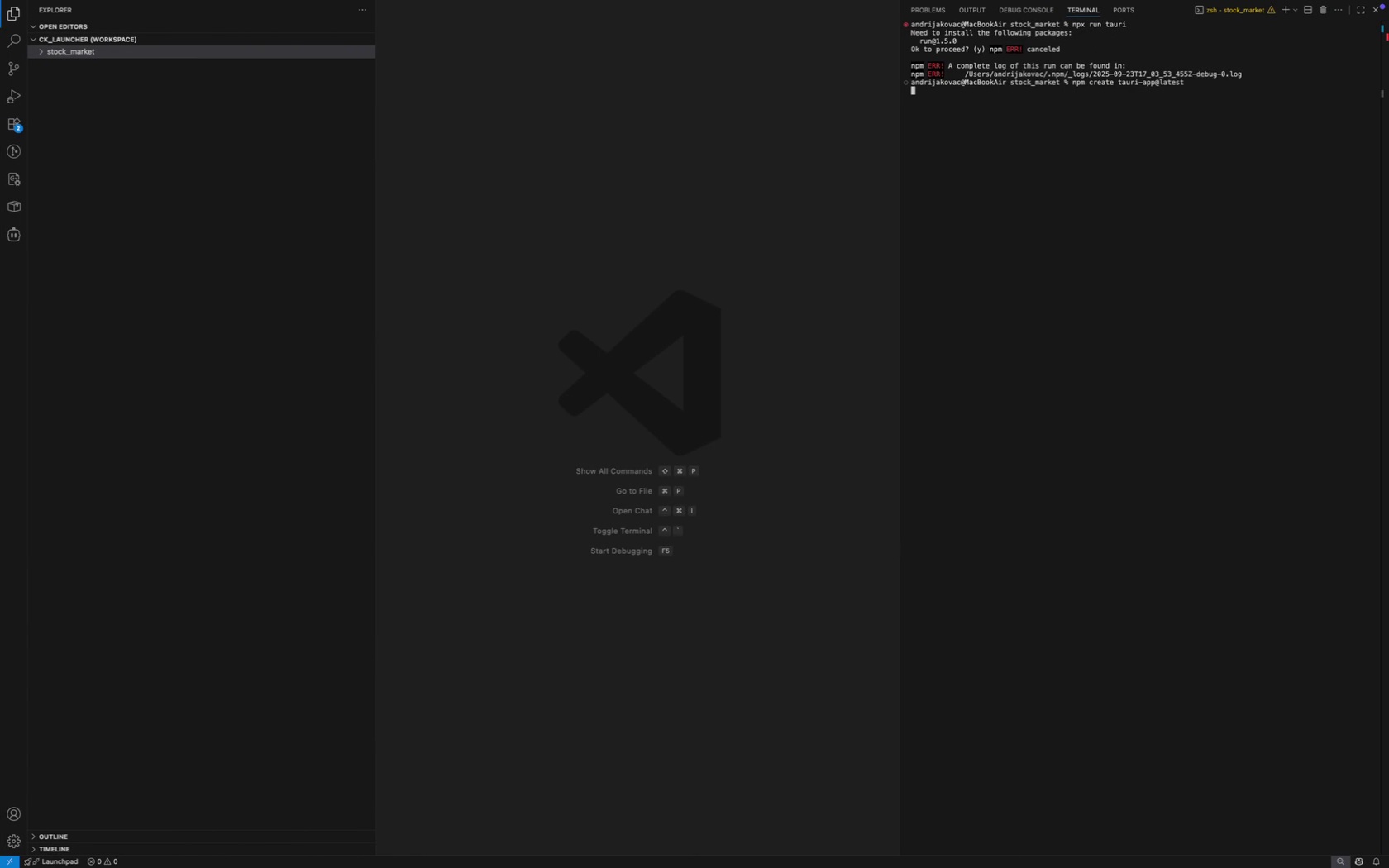 
key(Enter)
 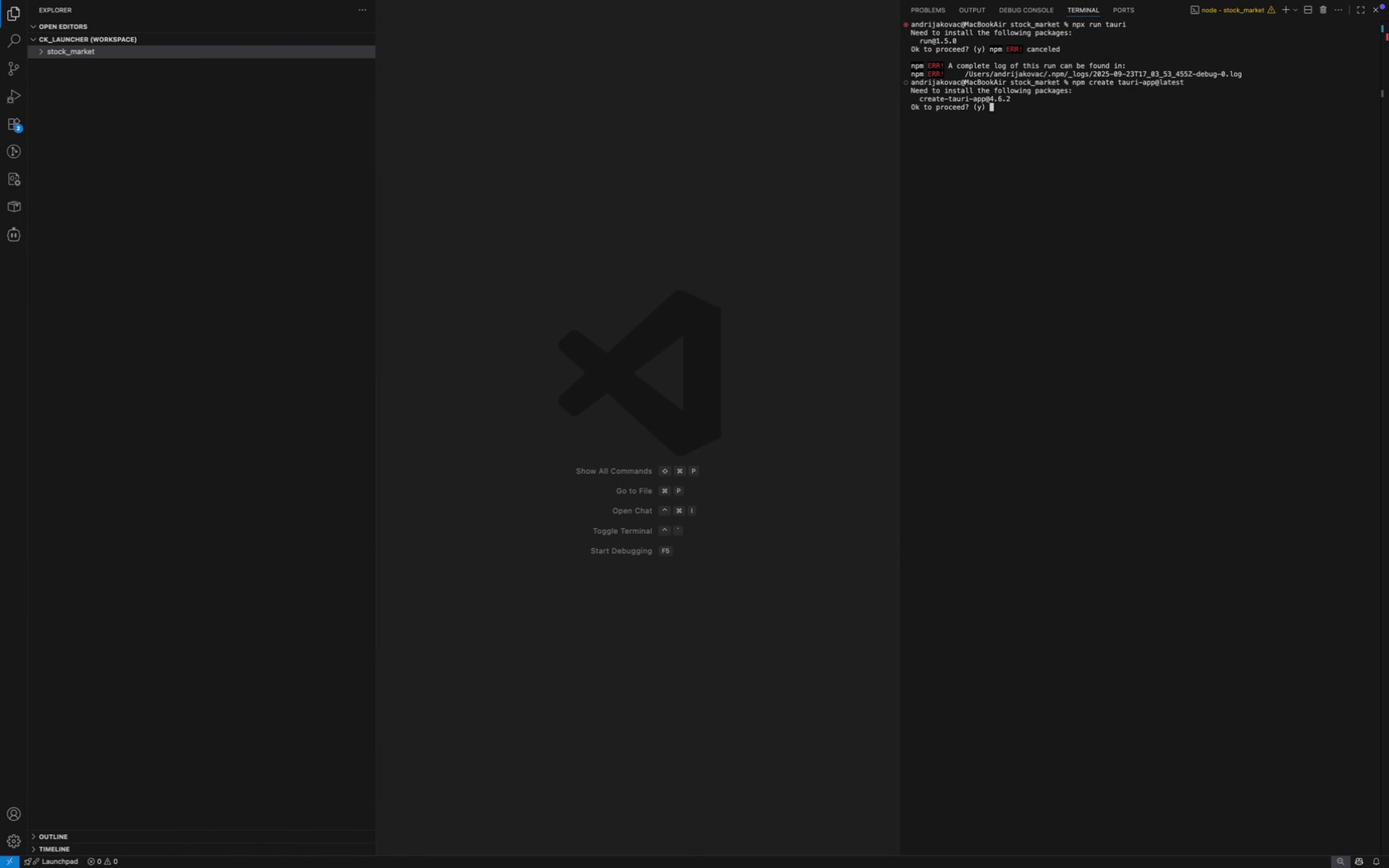 
key(Y)
 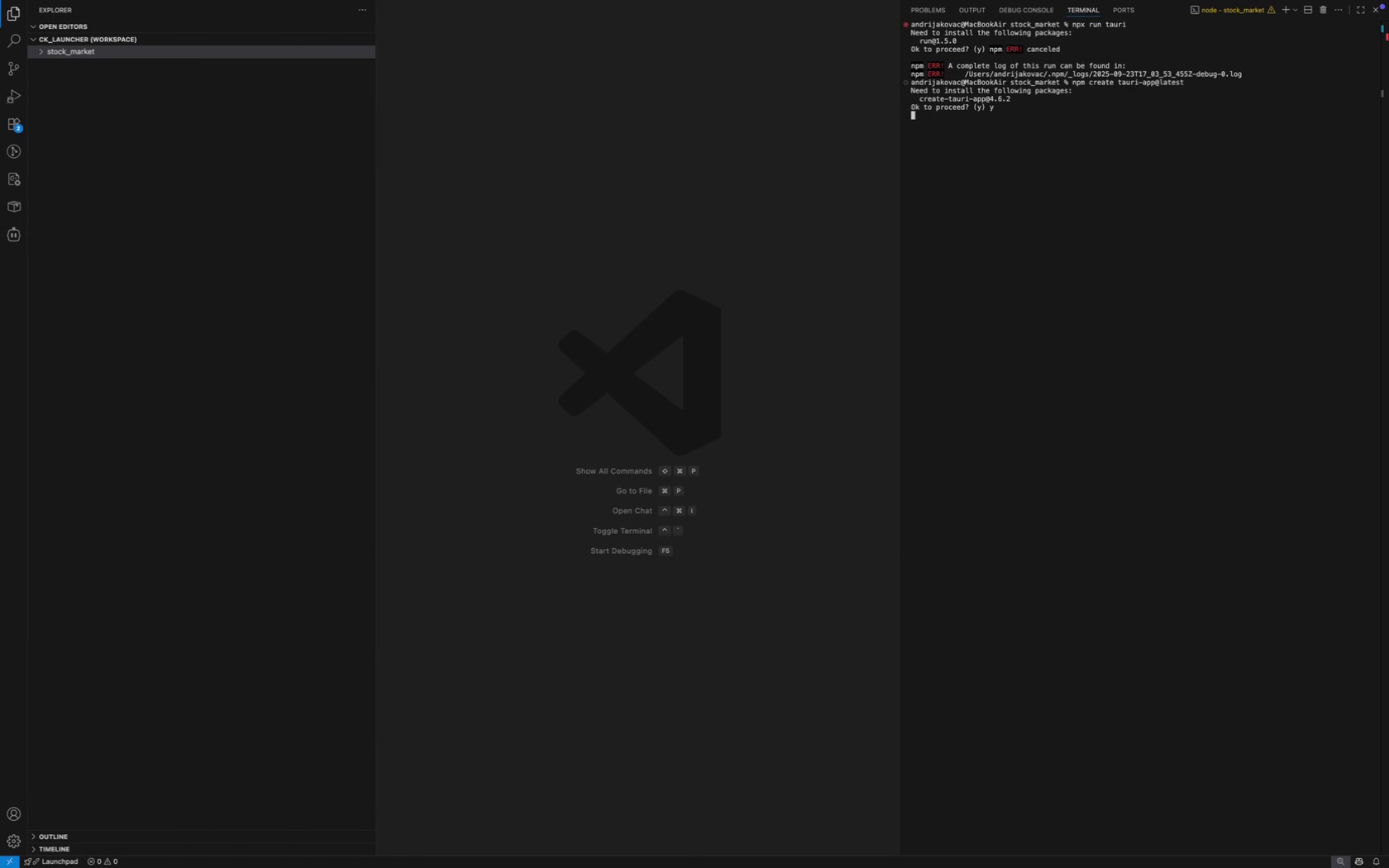 
key(Enter)